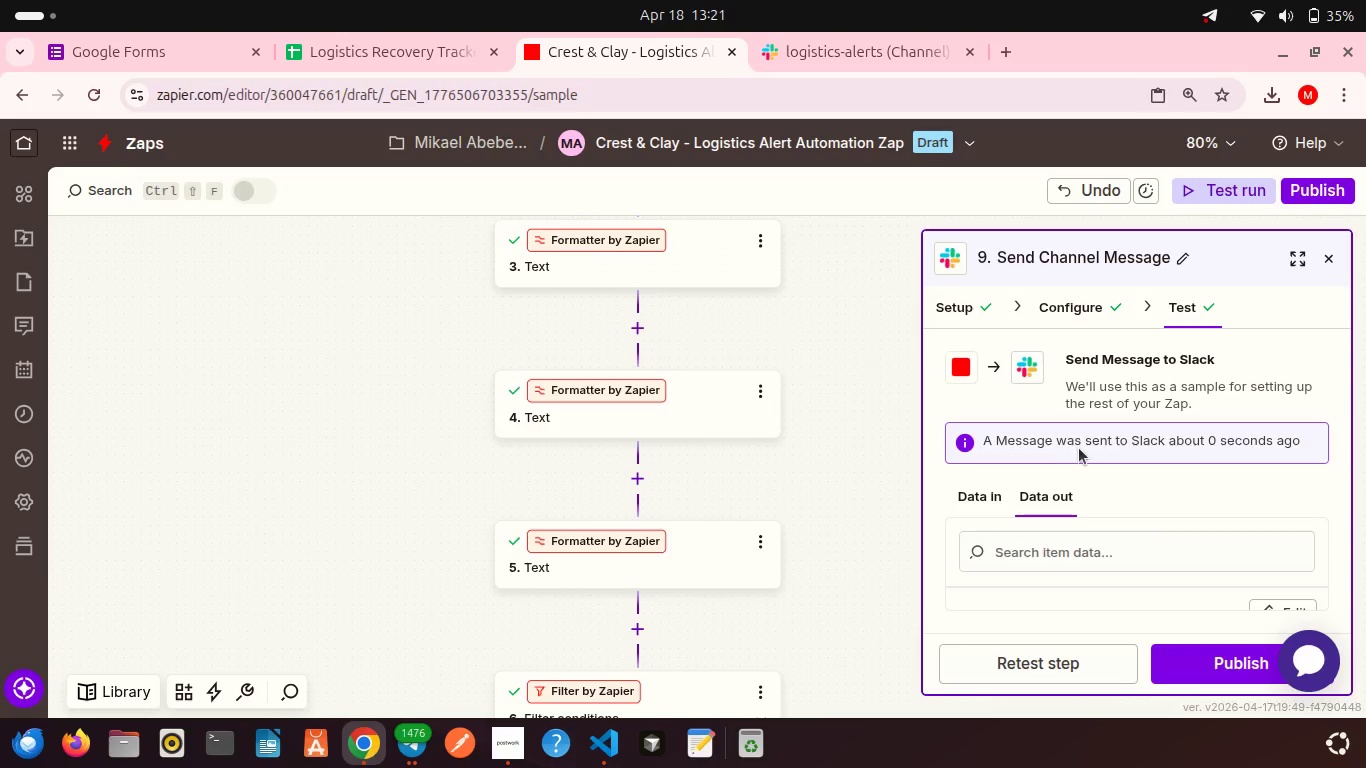 
left_click([1211, 649])
 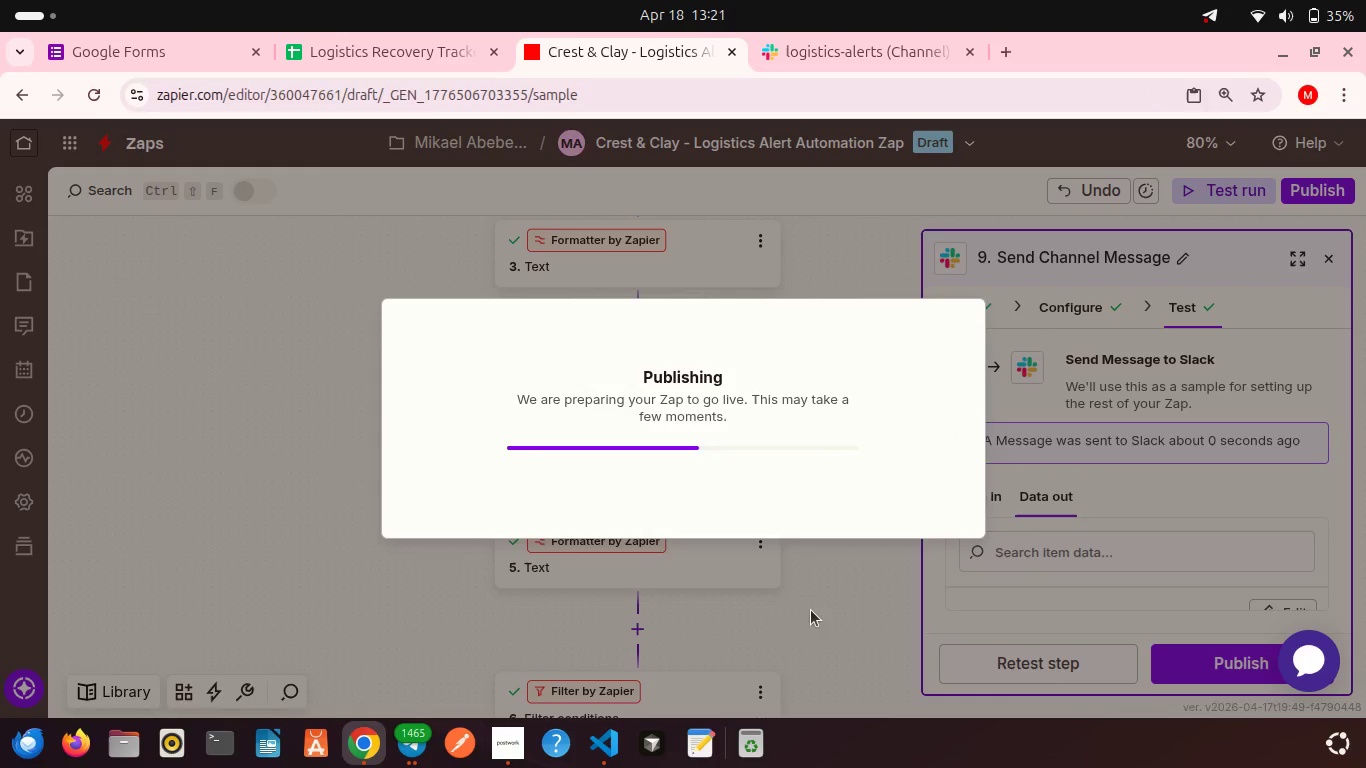 
left_click([514, 732])